 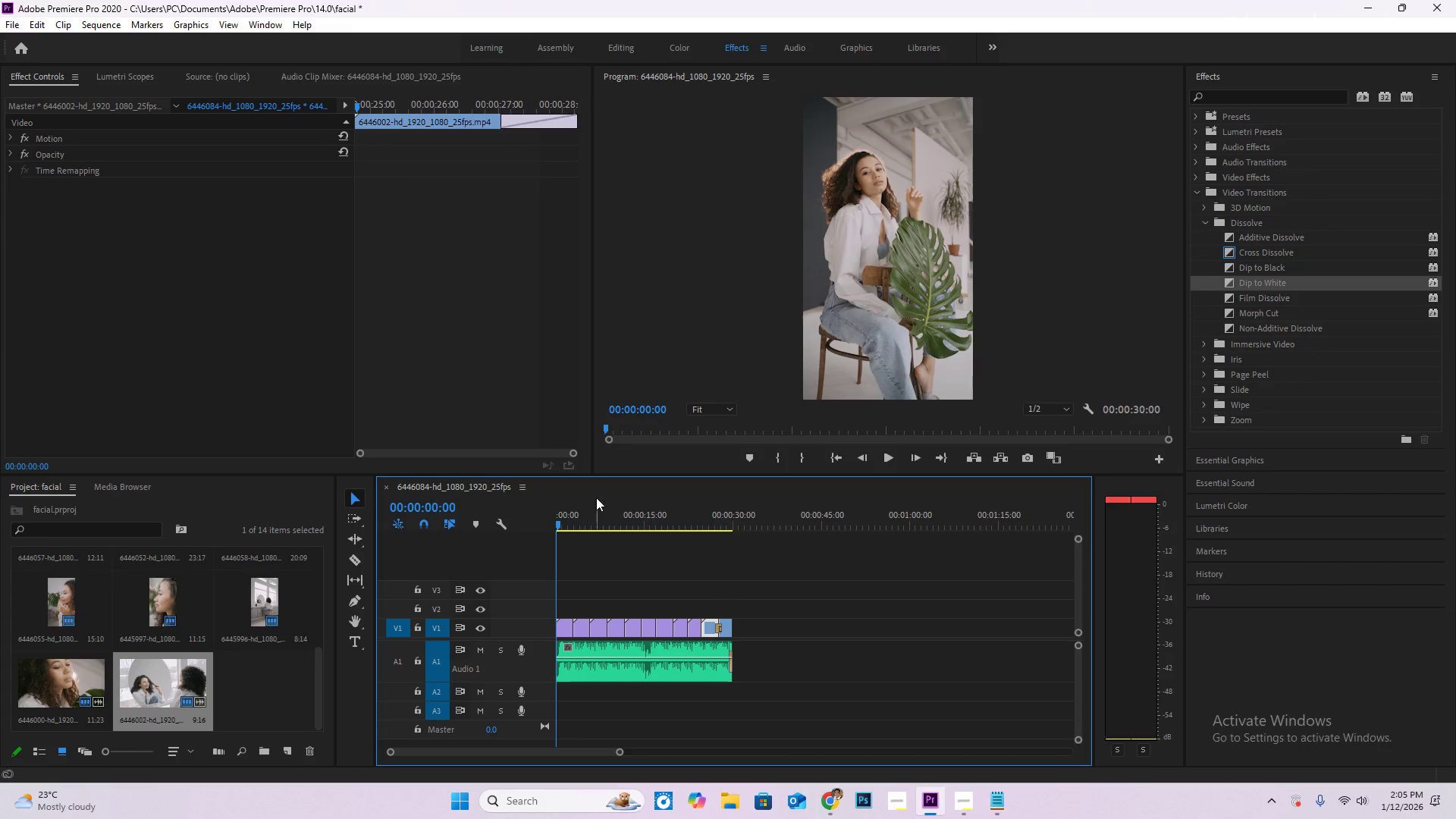 
key(Space)
 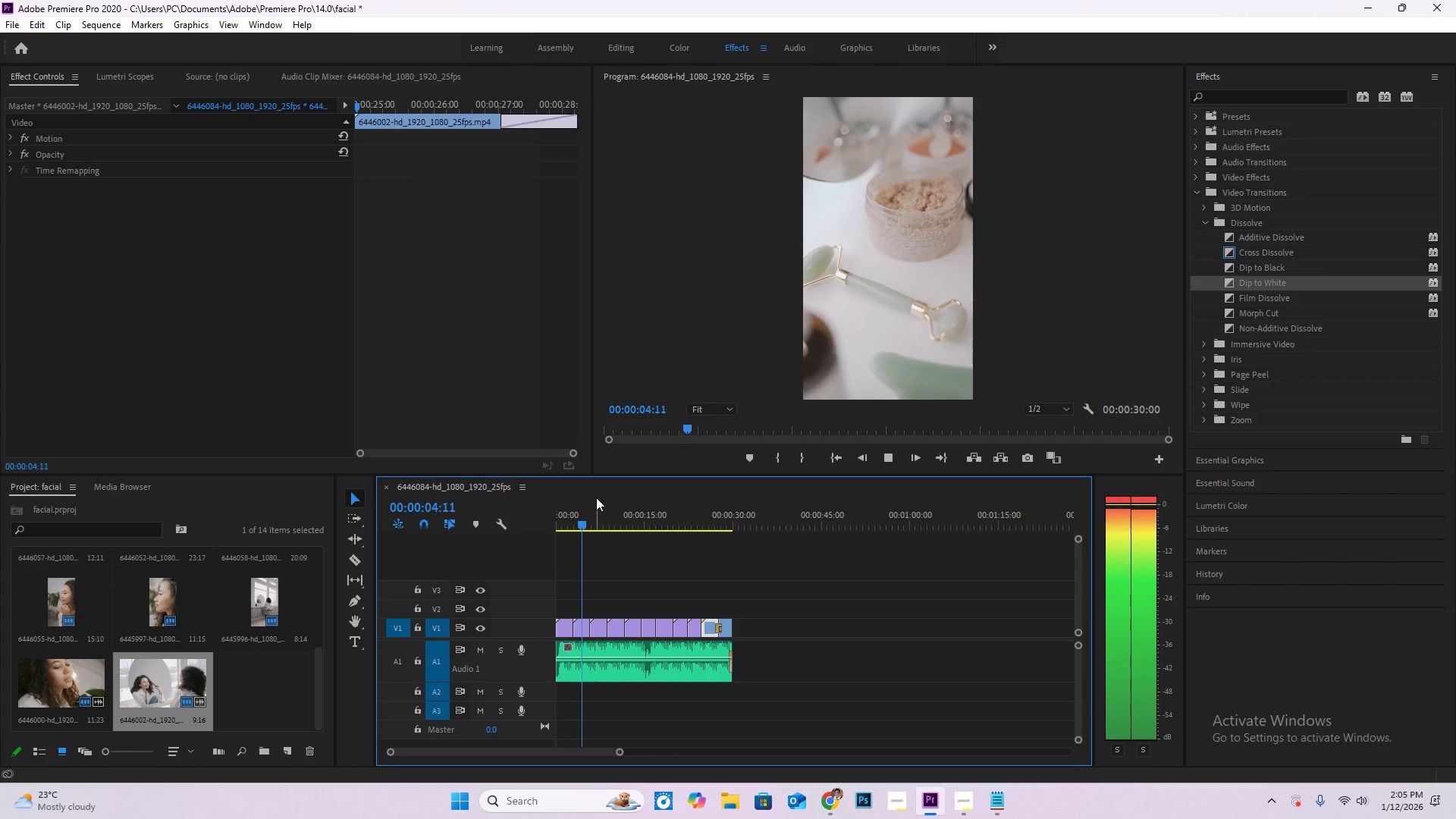 
wait(5.94)
 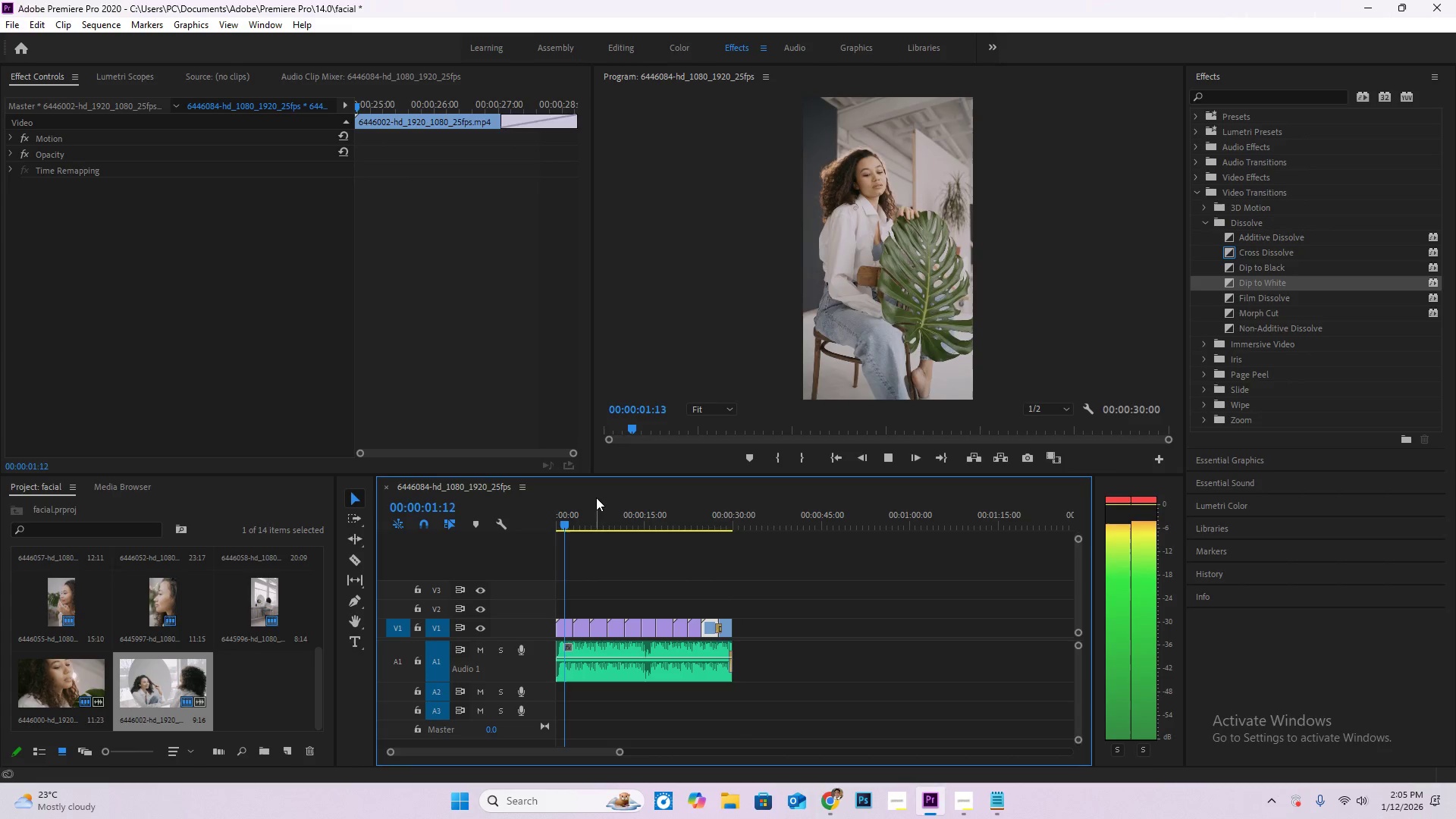 
scroll: coordinate [263, 680], scroll_direction: up, amount: 9.0
 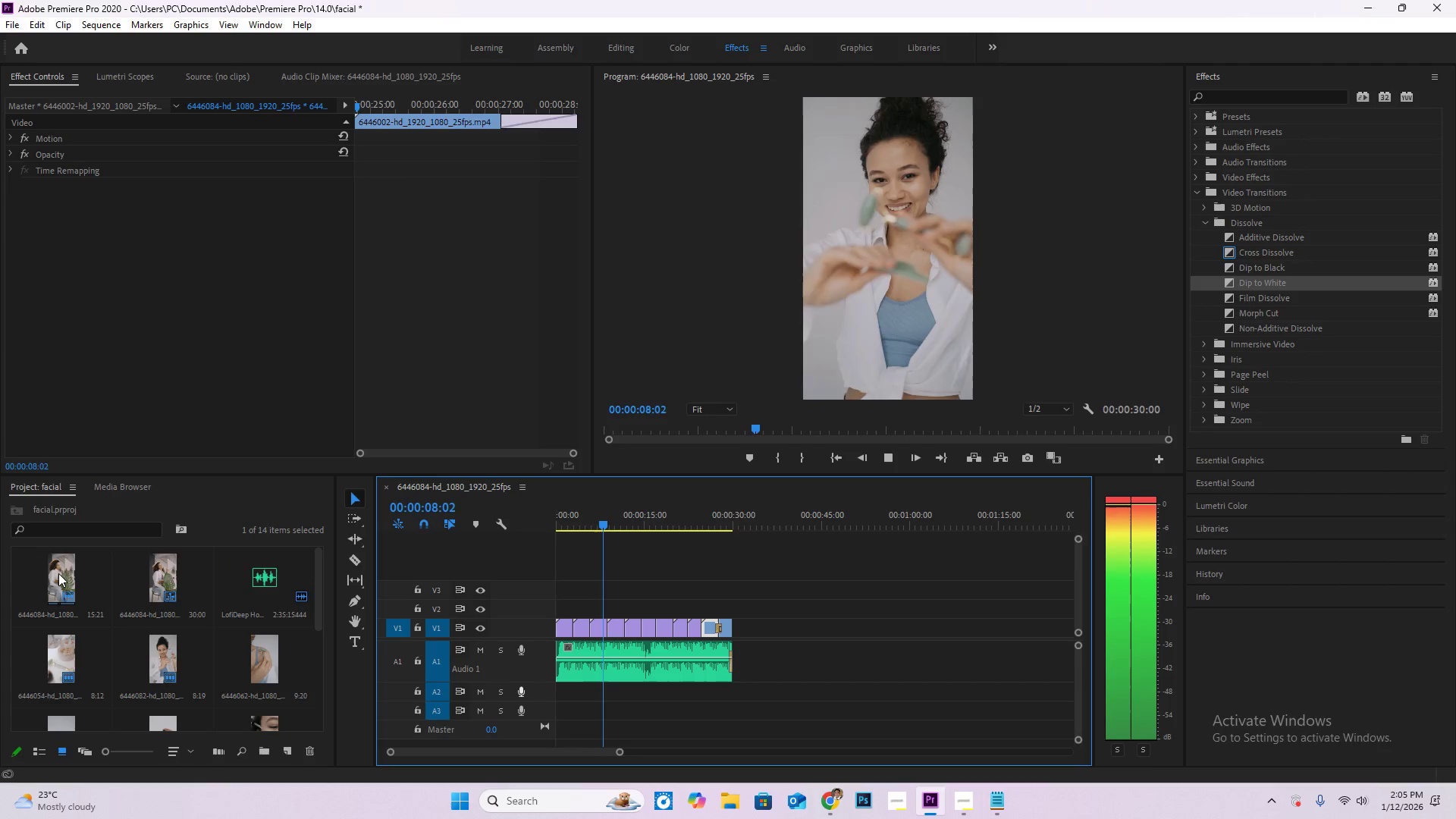 
left_click_drag(start_coordinate=[55, 573], to_coordinate=[767, 624])
 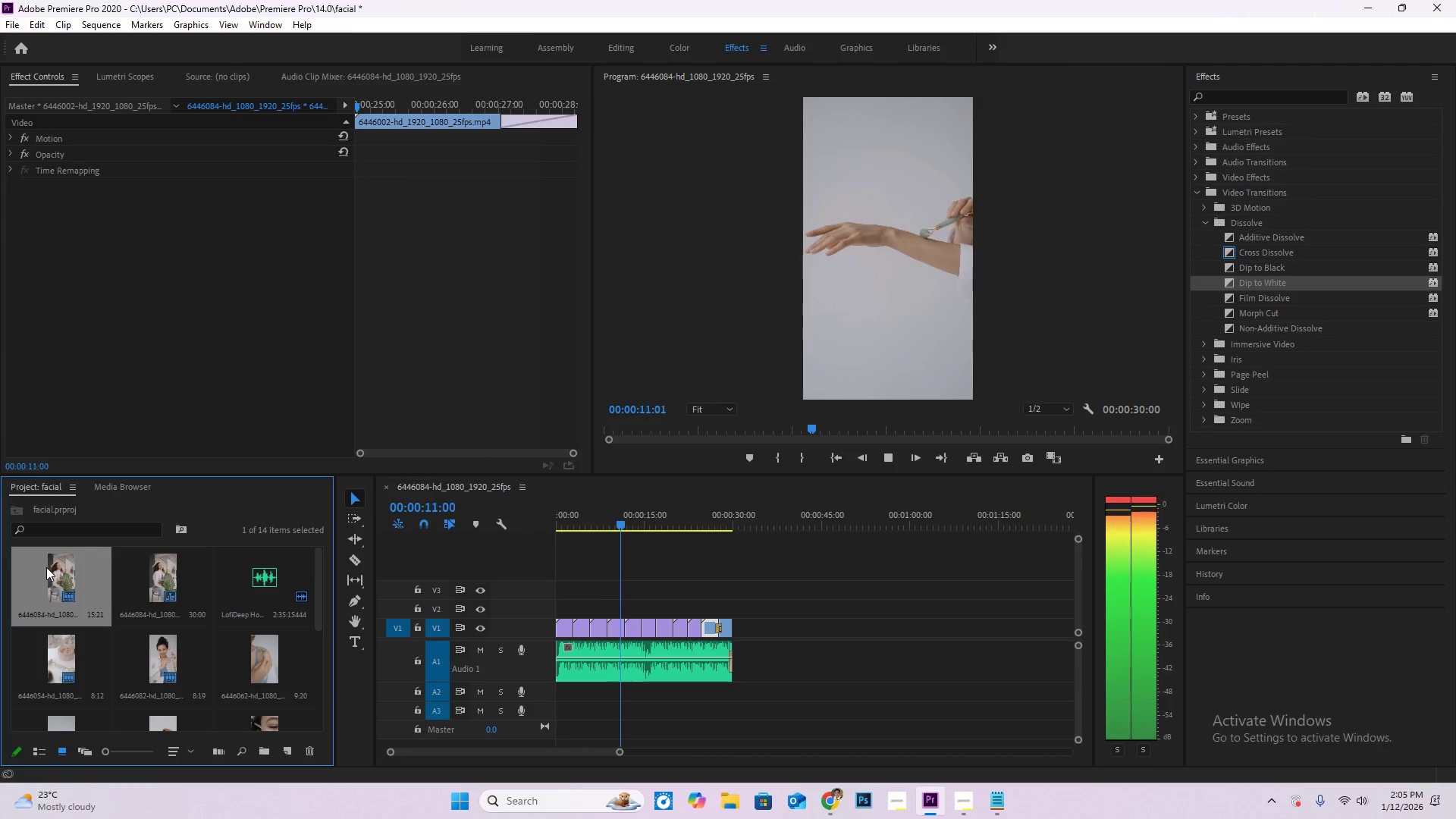 
left_click_drag(start_coordinate=[49, 566], to_coordinate=[844, 627])
 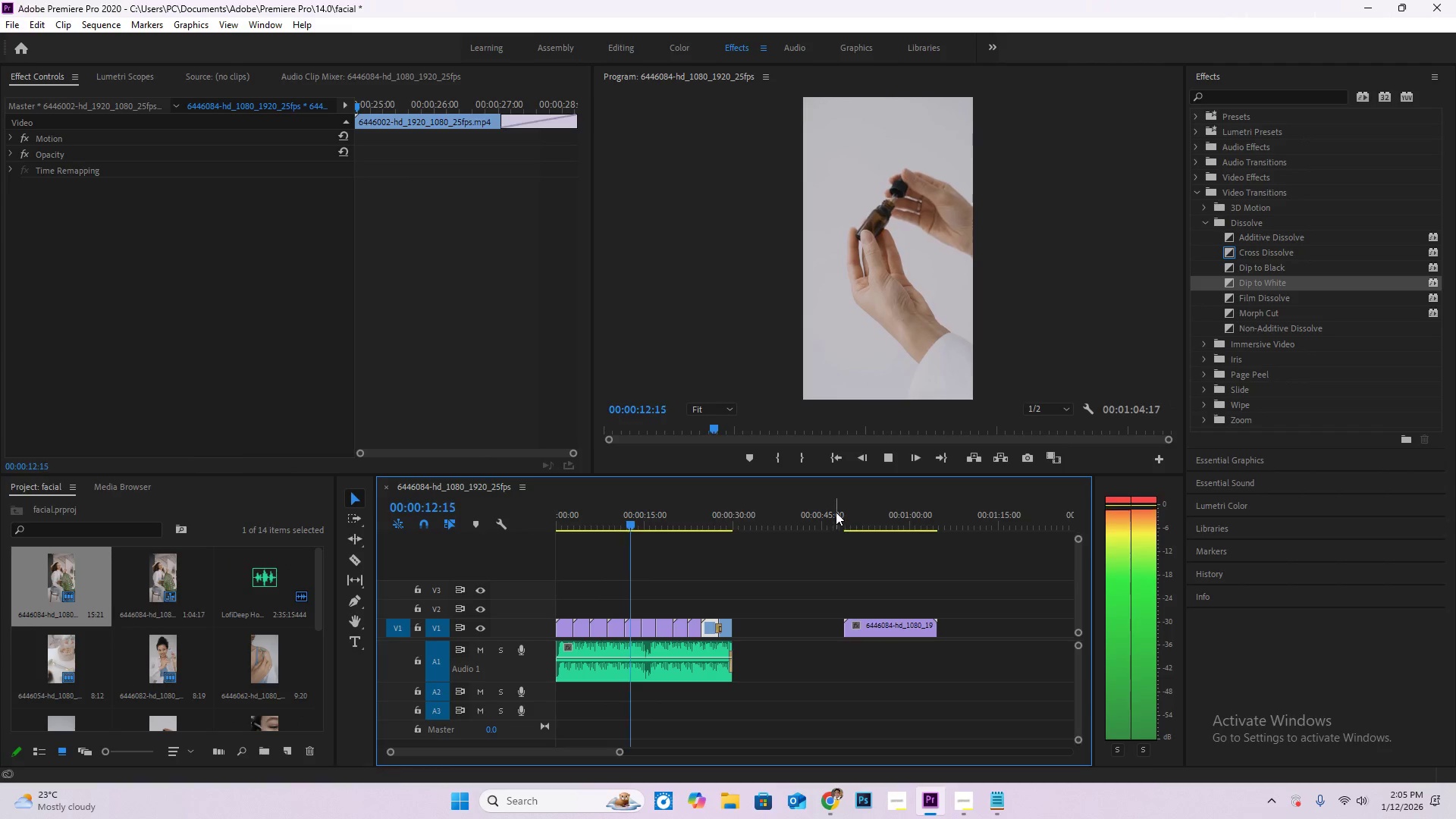 
left_click_drag(start_coordinate=[839, 509], to_coordinate=[865, 538])
 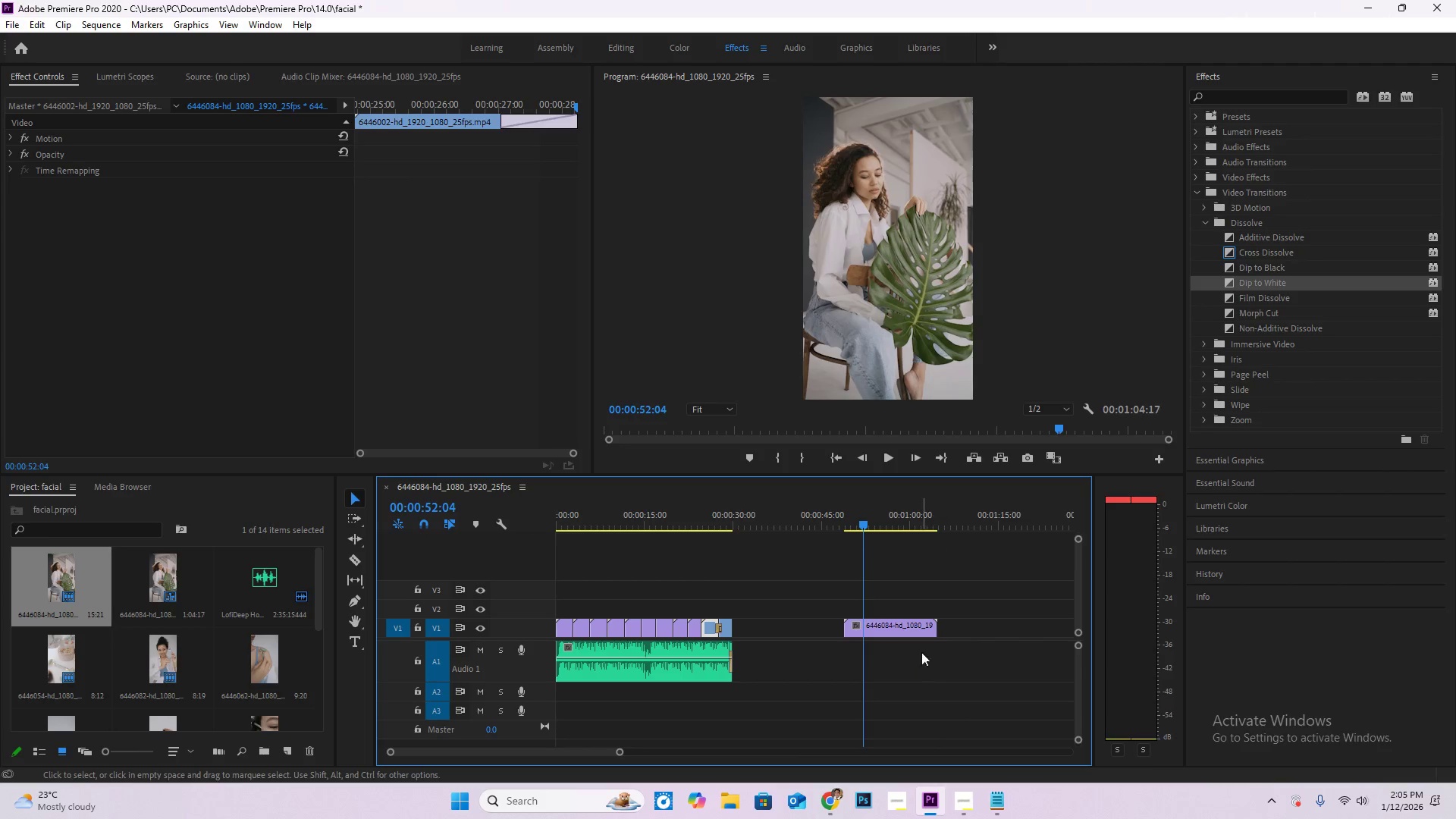 
left_click([927, 617])
 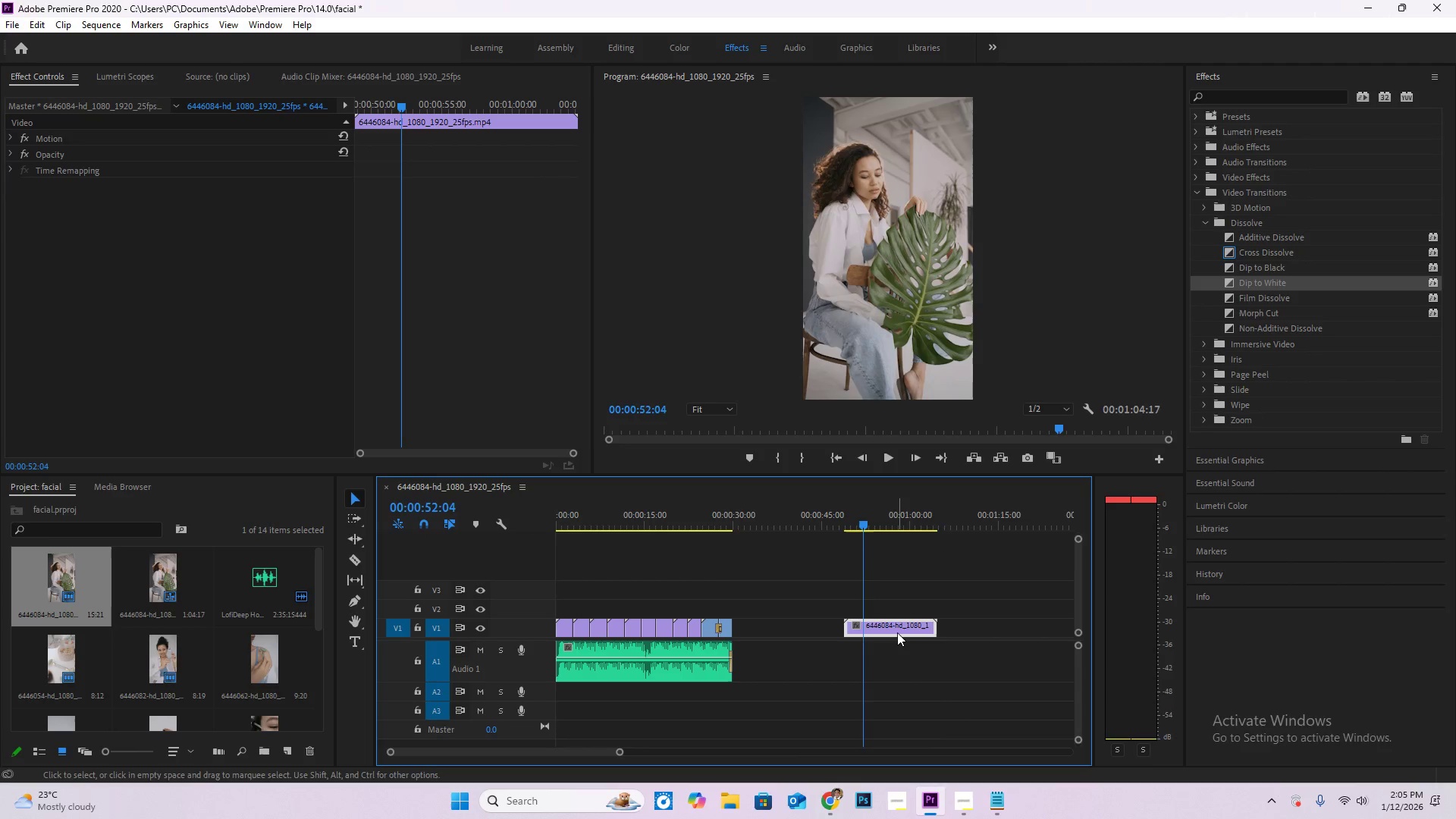 
key(Delete)
 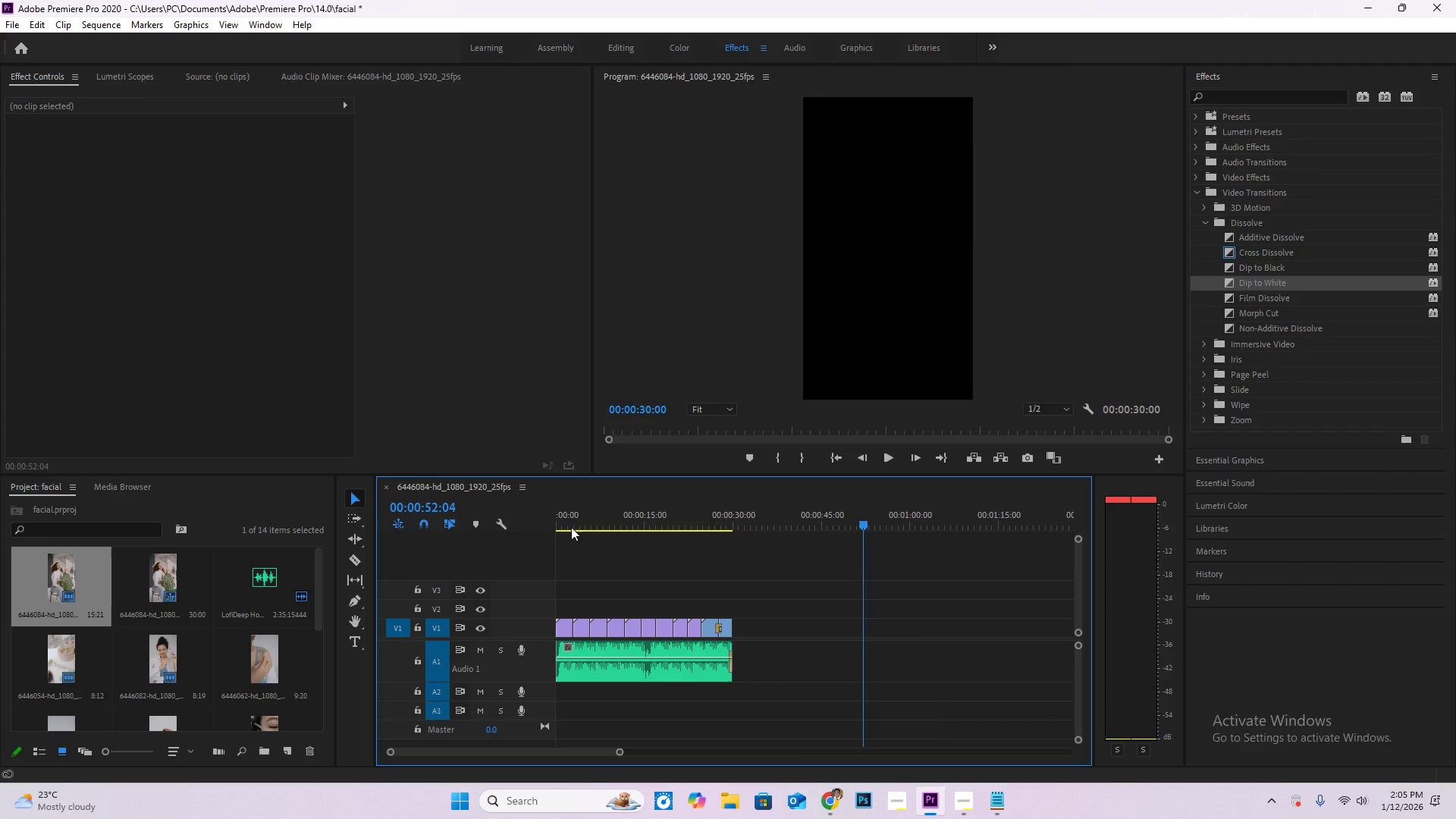 
left_click_drag(start_coordinate=[582, 536], to_coordinate=[562, 524])
 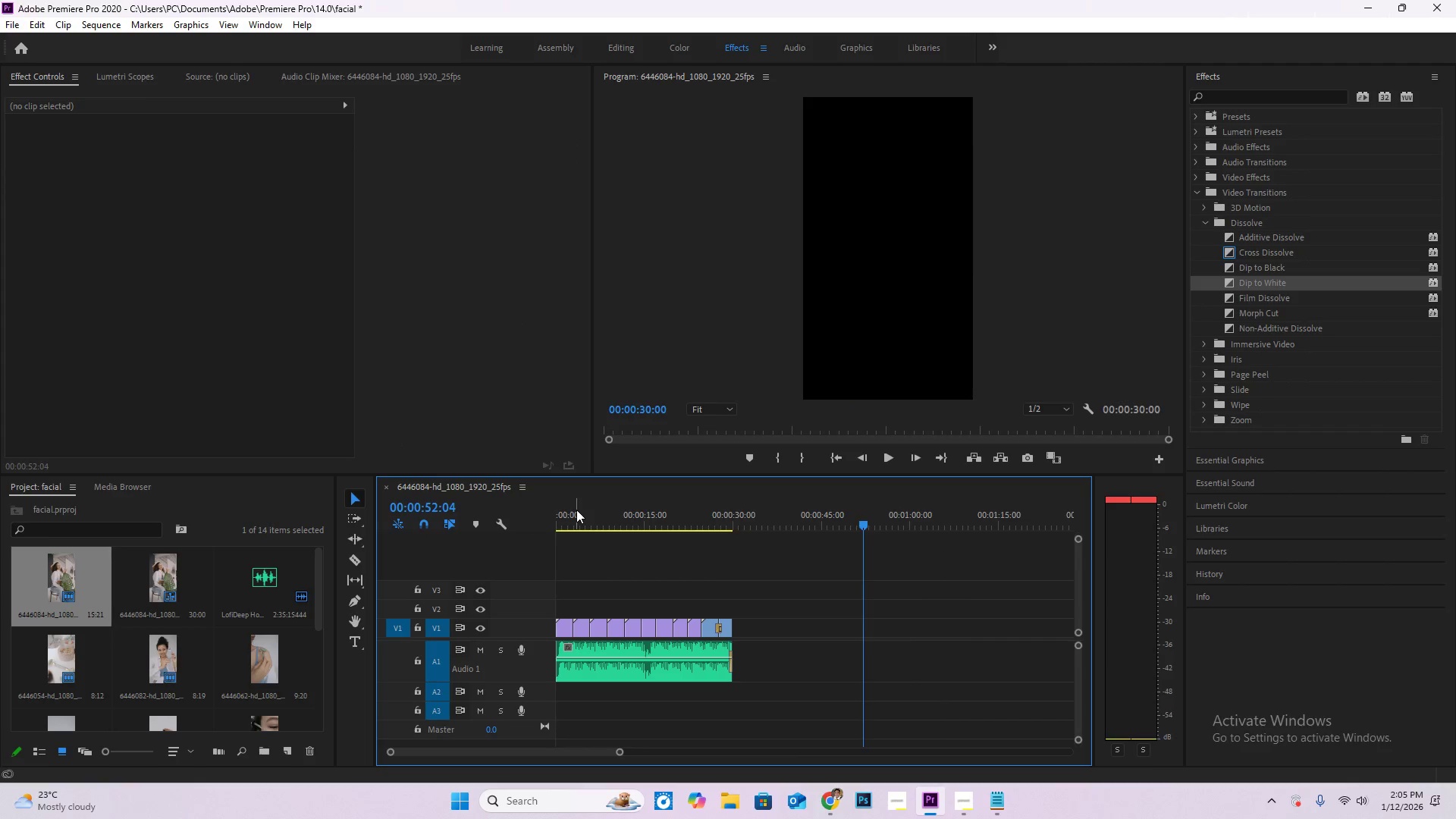 
left_click_drag(start_coordinate=[576, 510], to_coordinate=[511, 513])
 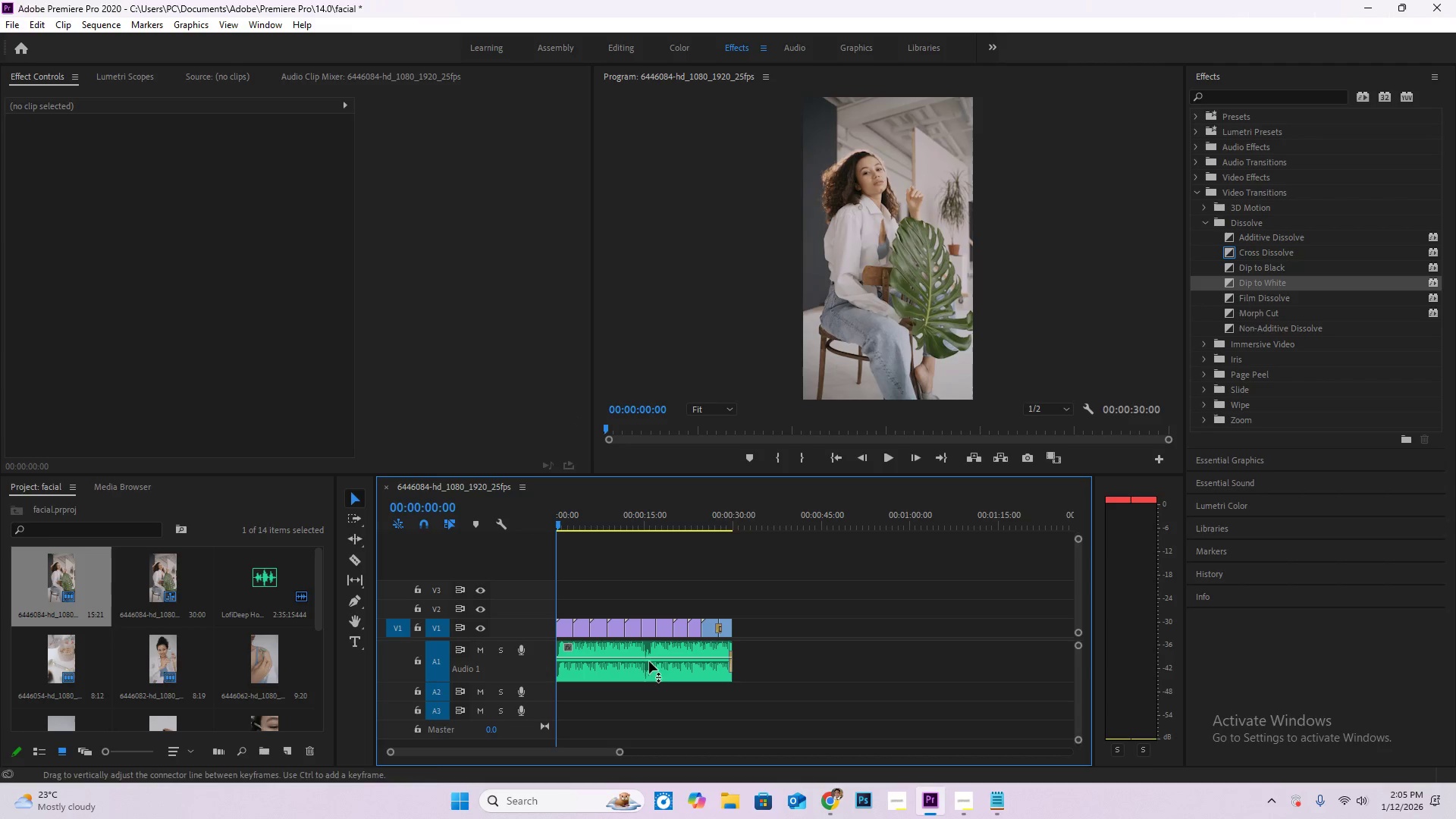 
hold_key(key=AltLeft, duration=0.91)
scroll: coordinate [563, 699], scroll_direction: up, amount: 15.0
 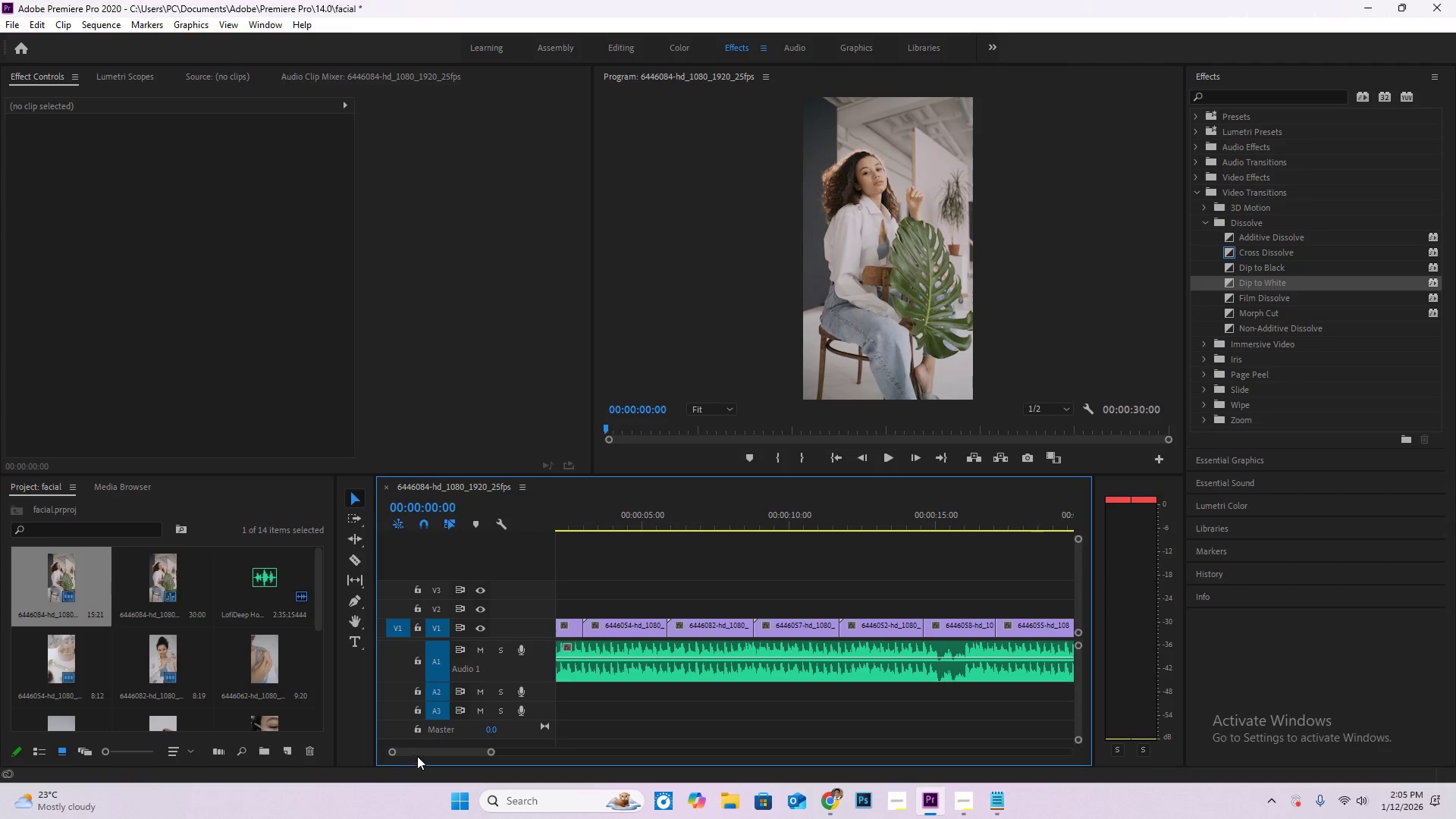 
left_click_drag(start_coordinate=[424, 748], to_coordinate=[349, 738])
 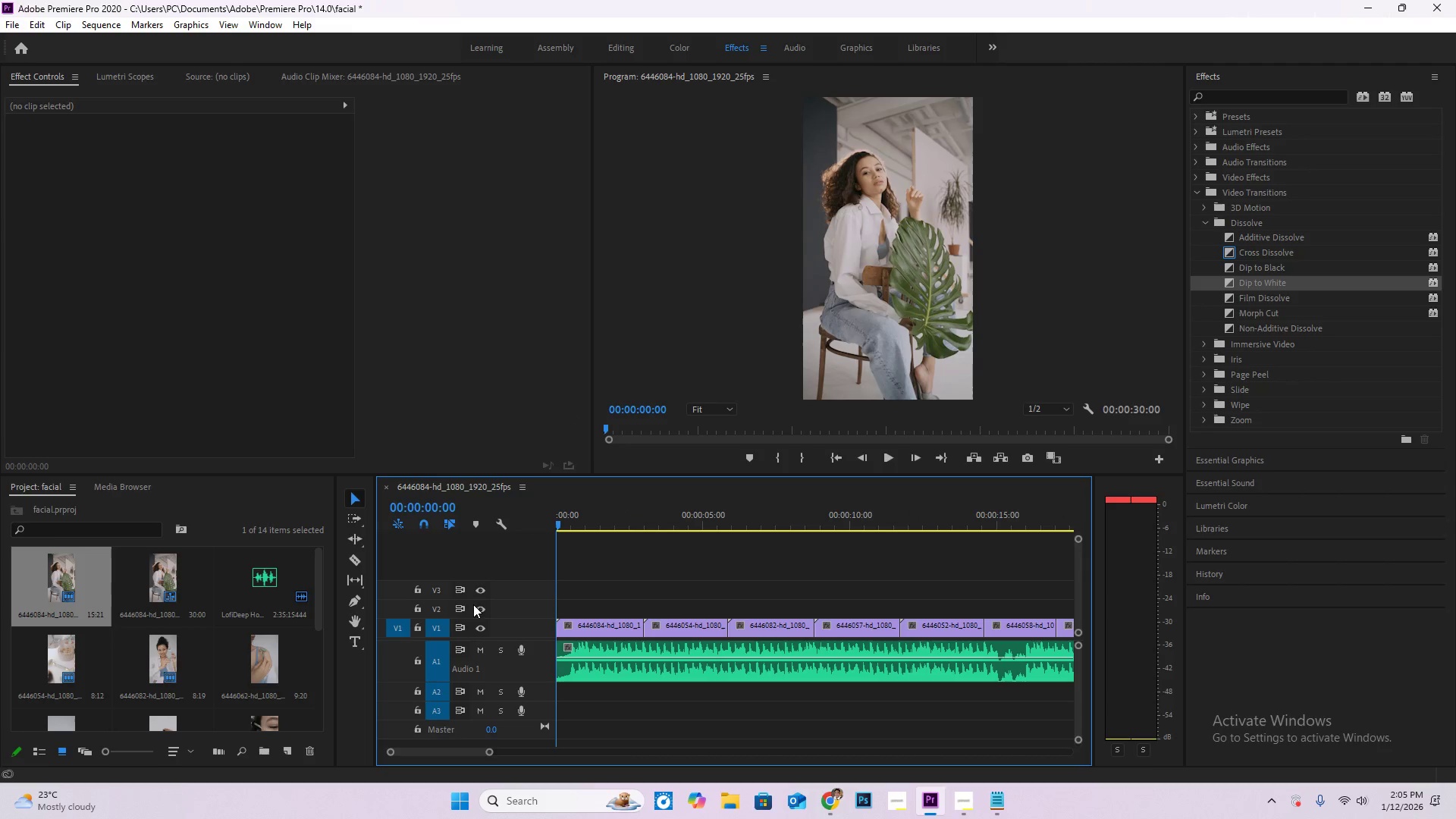 
key(Space)
 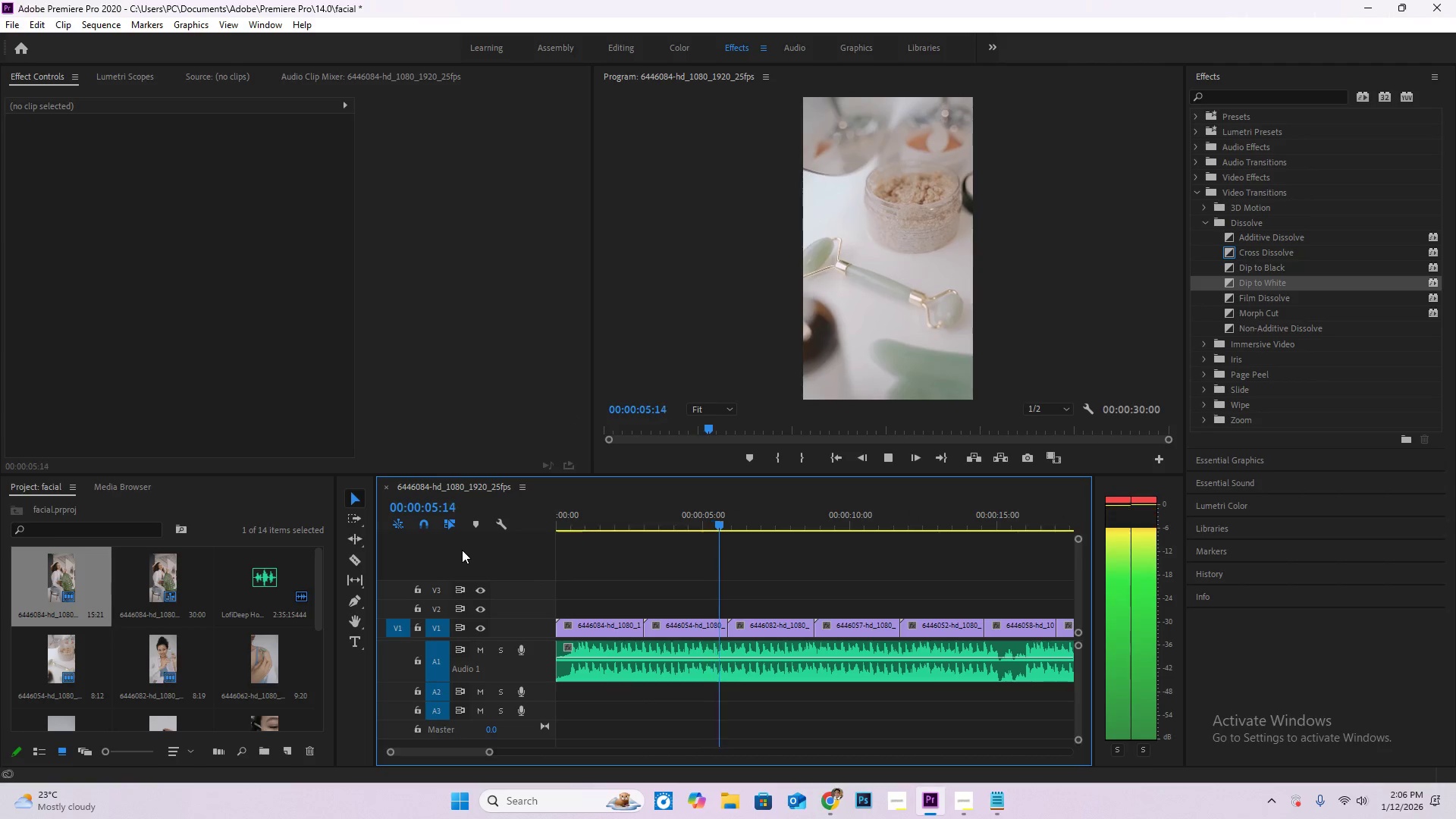 
wait(7.45)
 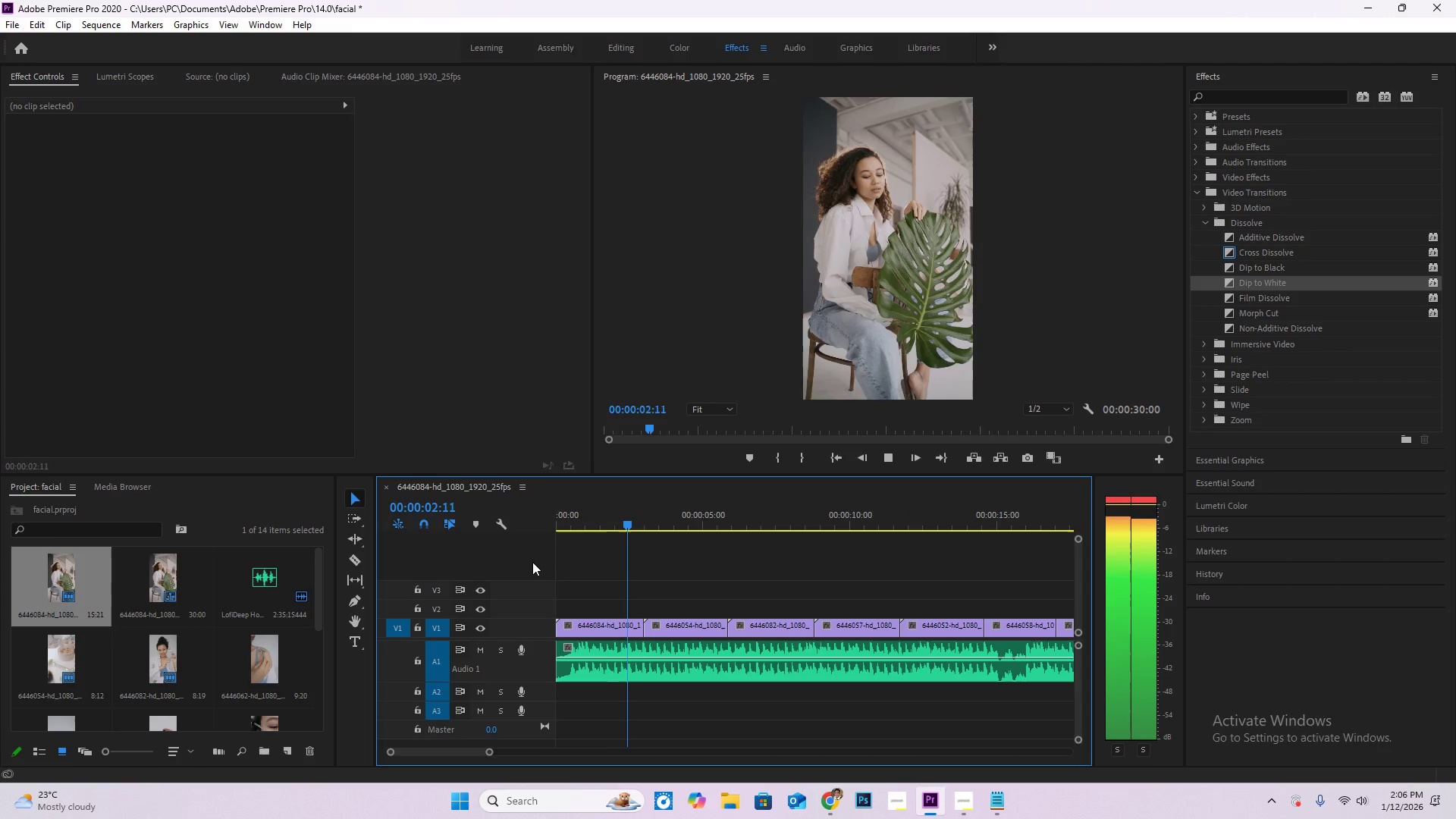 
hold_key(key=AltLeft, duration=0.72)
scroll: coordinate [890, 763], scroll_direction: down, amount: 20.0
 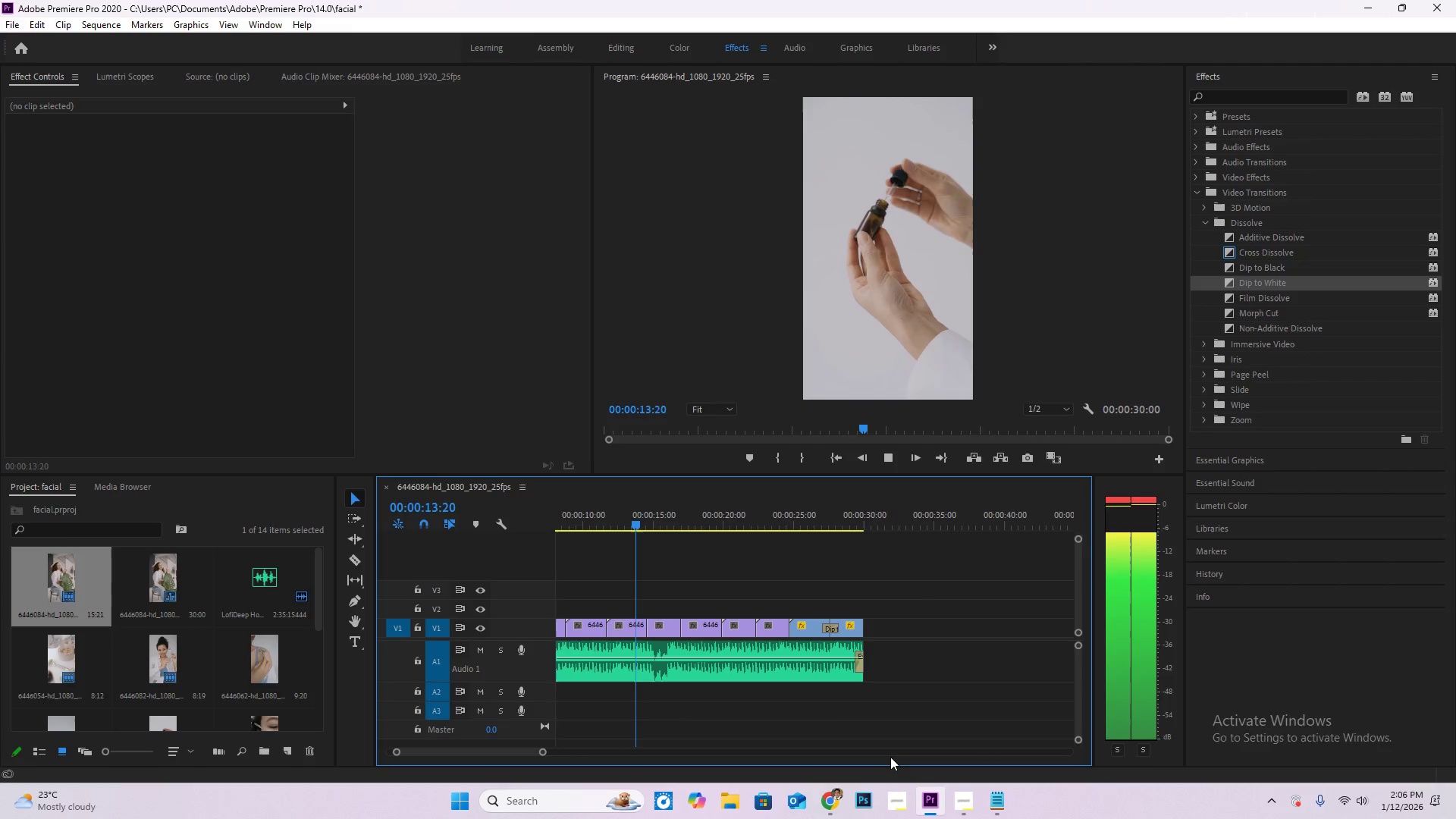 
scroll: coordinate [845, 701], scroll_direction: up, amount: 12.0
 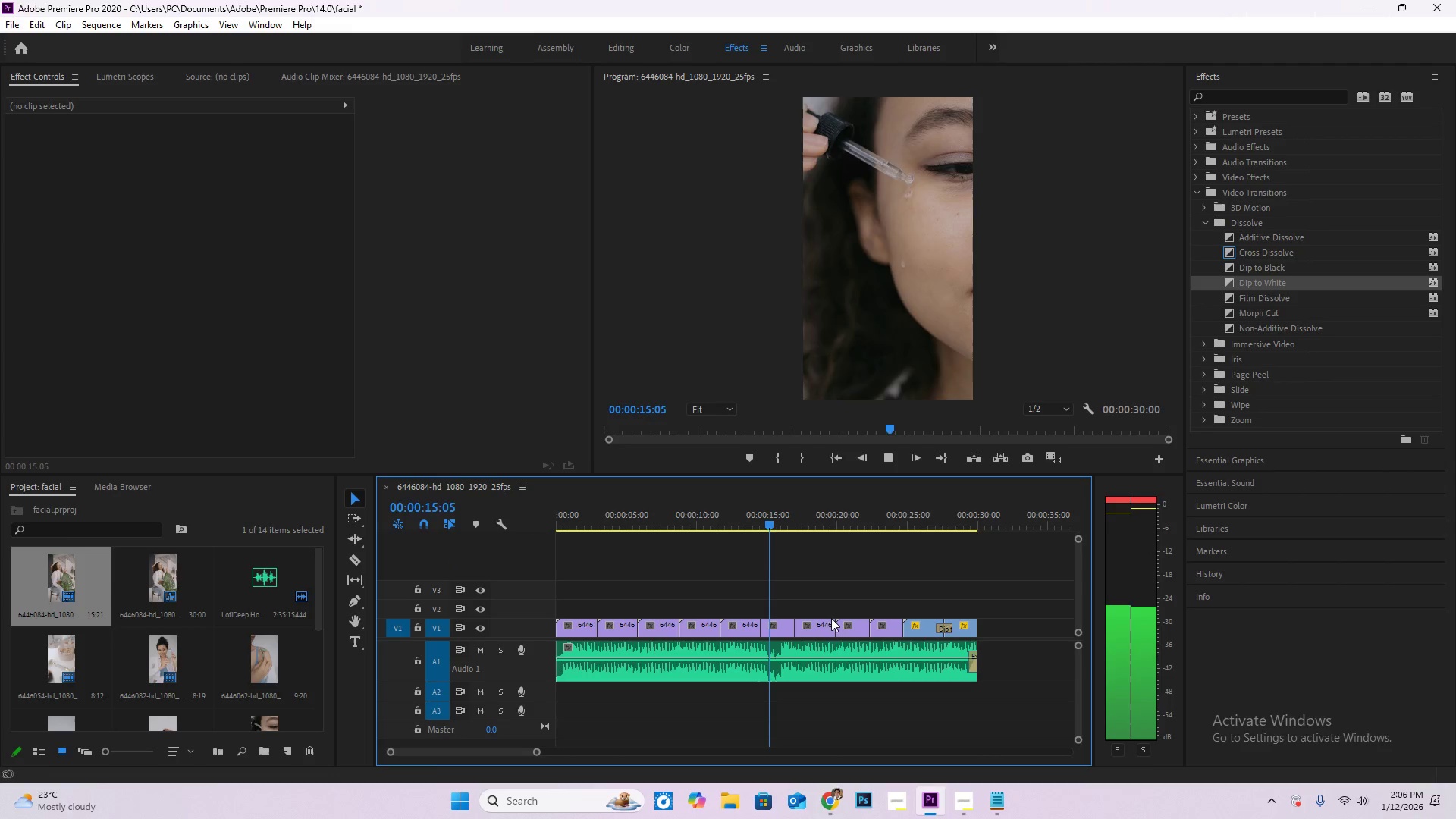 
mouse_move([890, 642])
 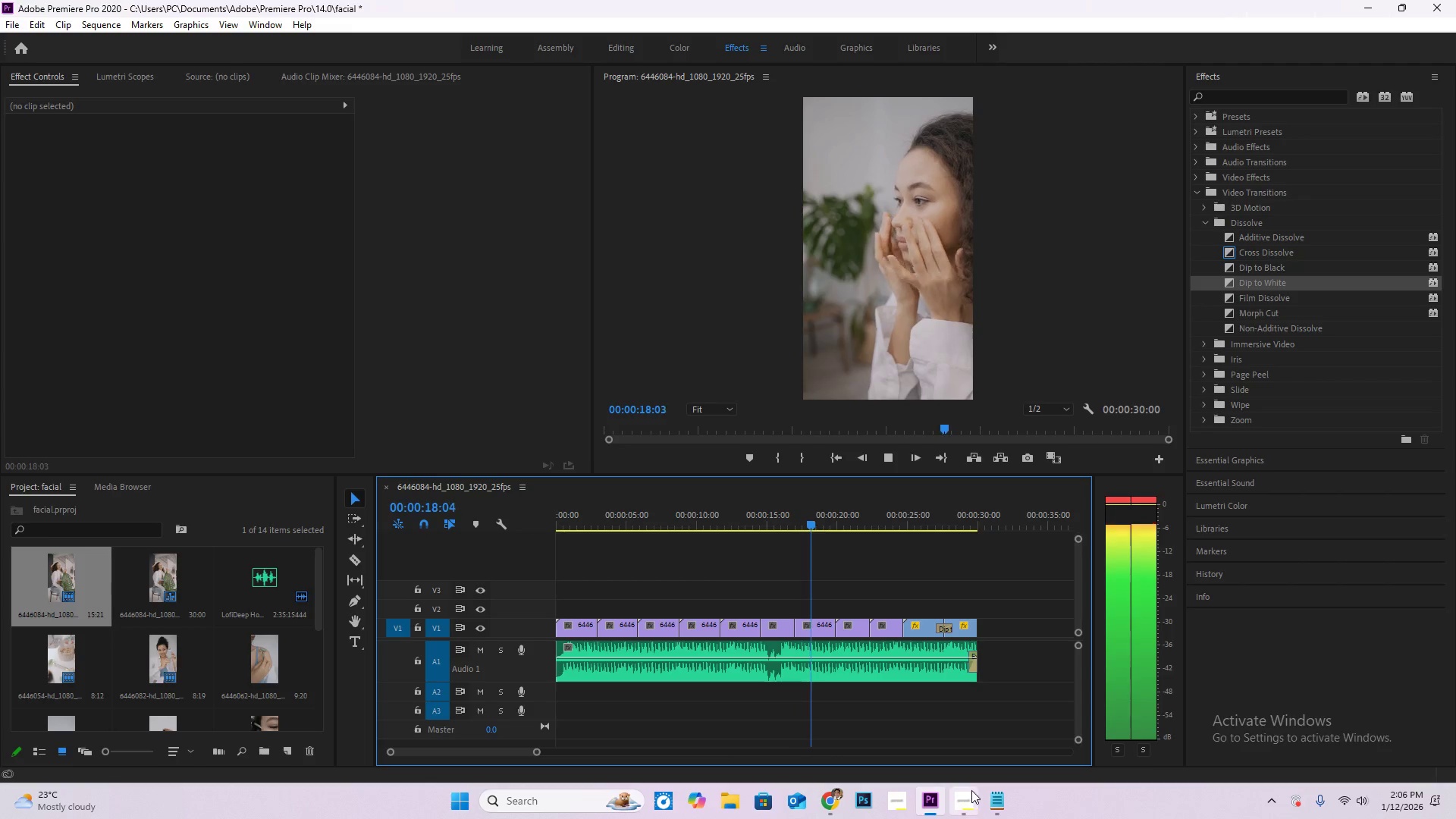 
left_click([964, 792])